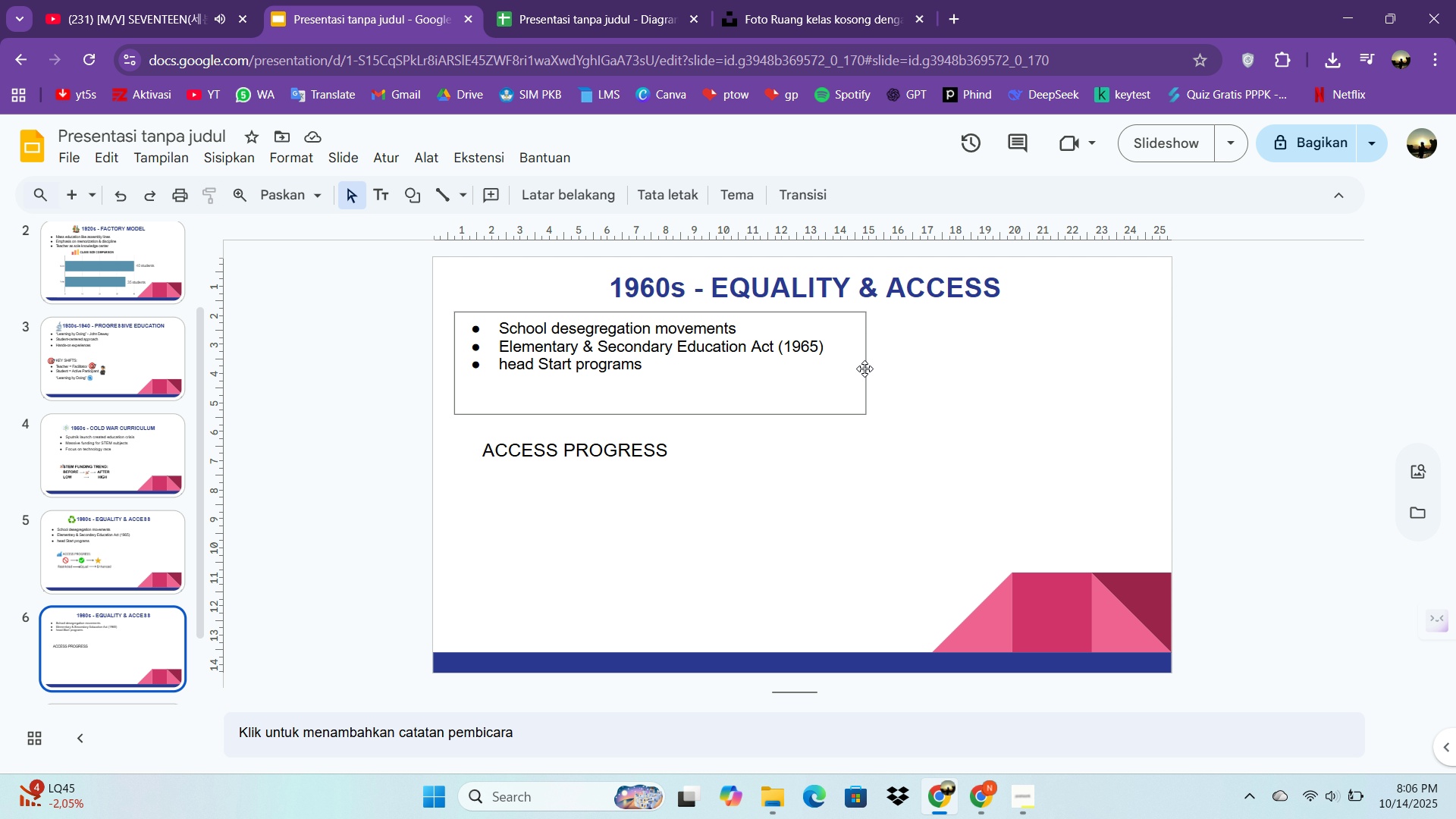 
left_click([544, 491])
 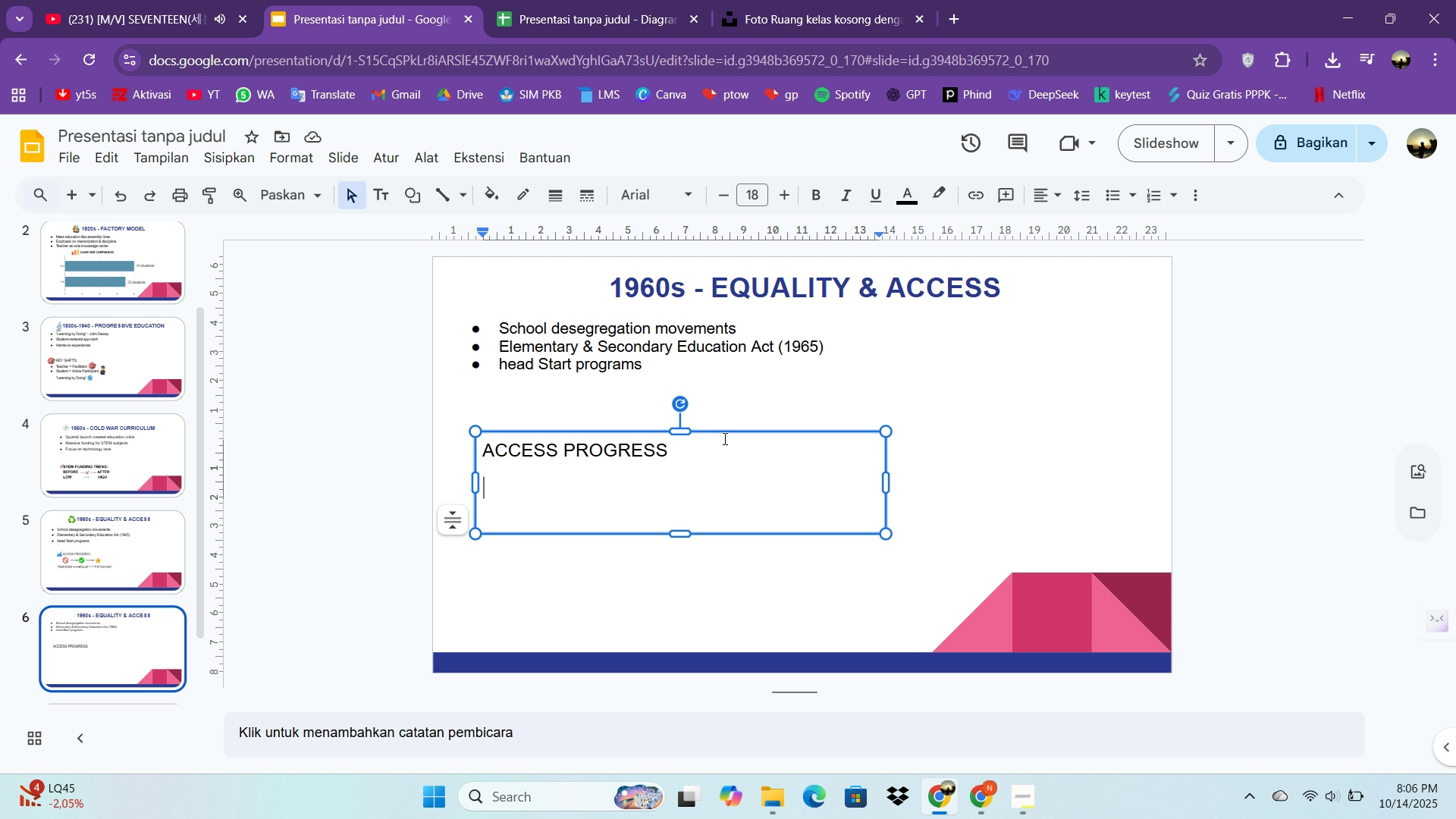 
left_click([726, 435])
 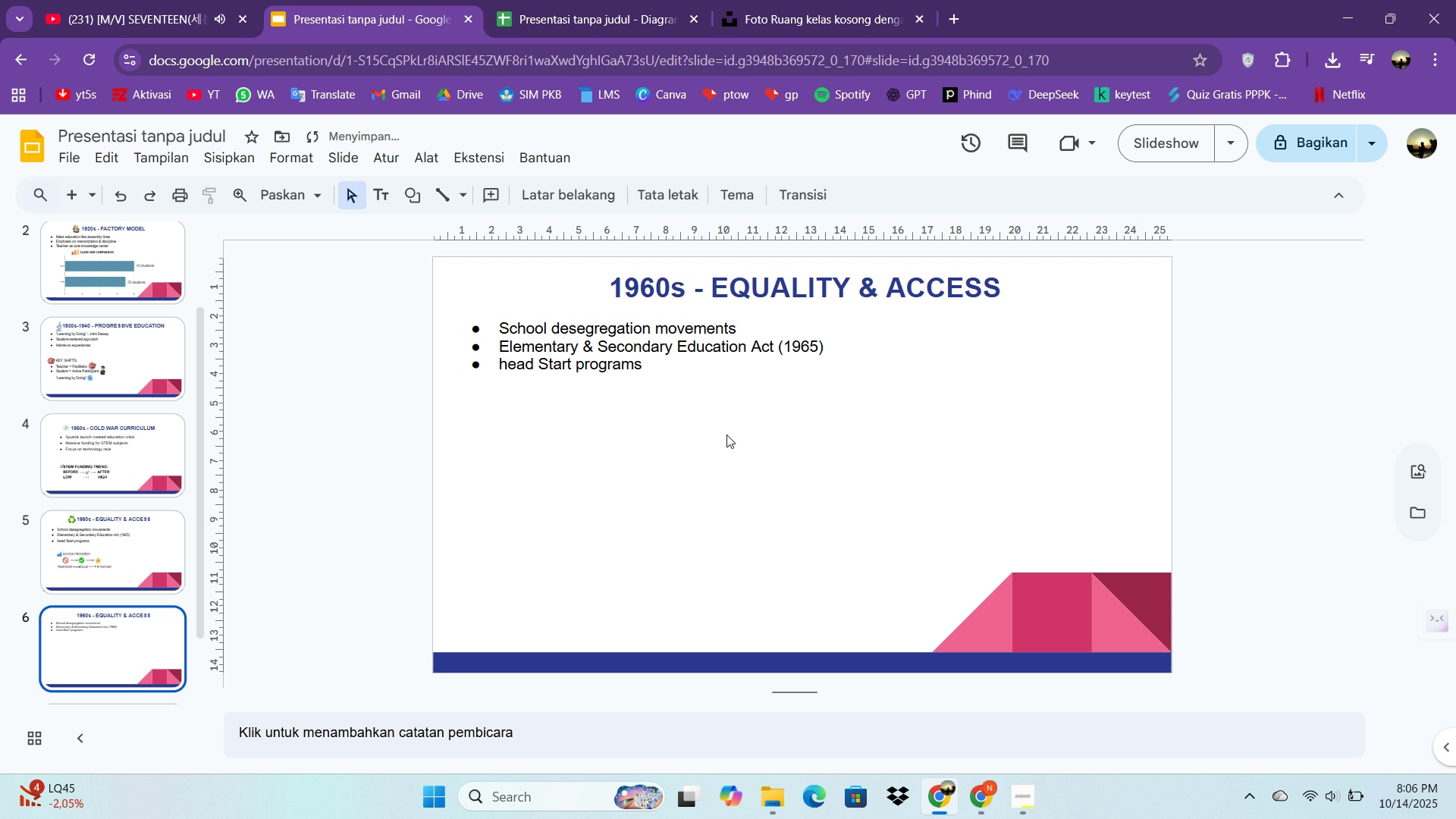 
key(Delete)
 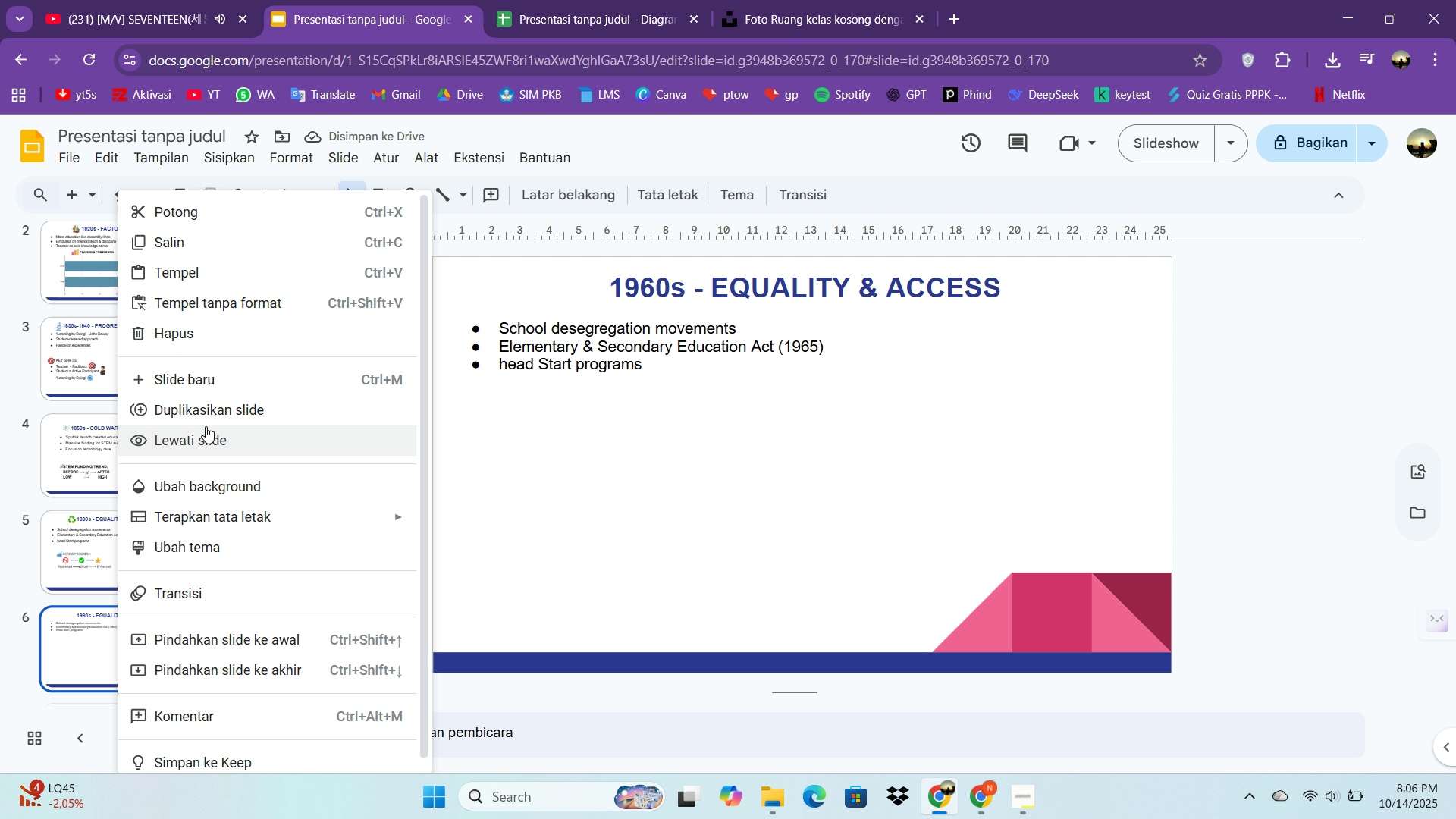 
left_click([204, 418])
 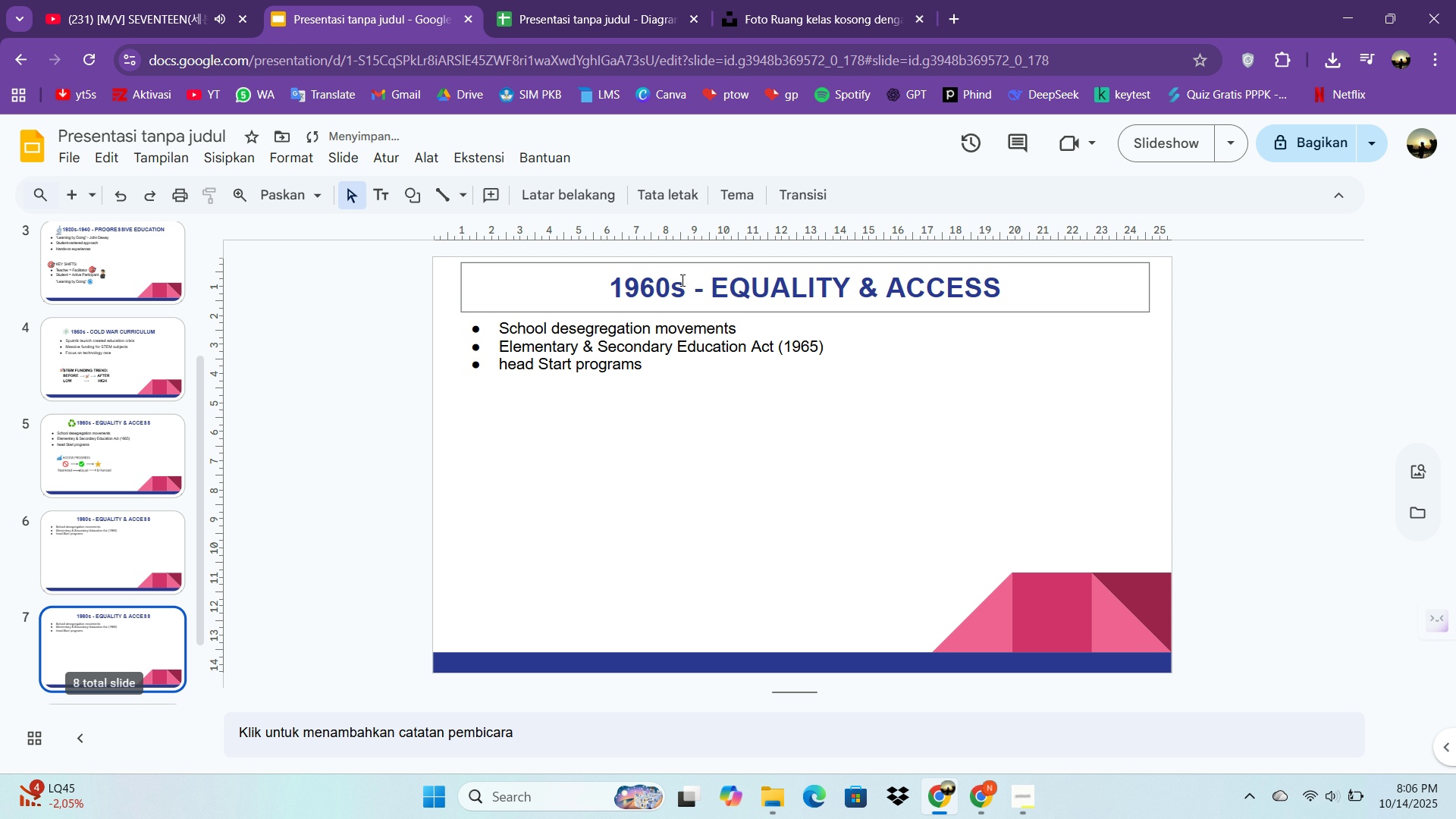 
left_click([681, 280])
 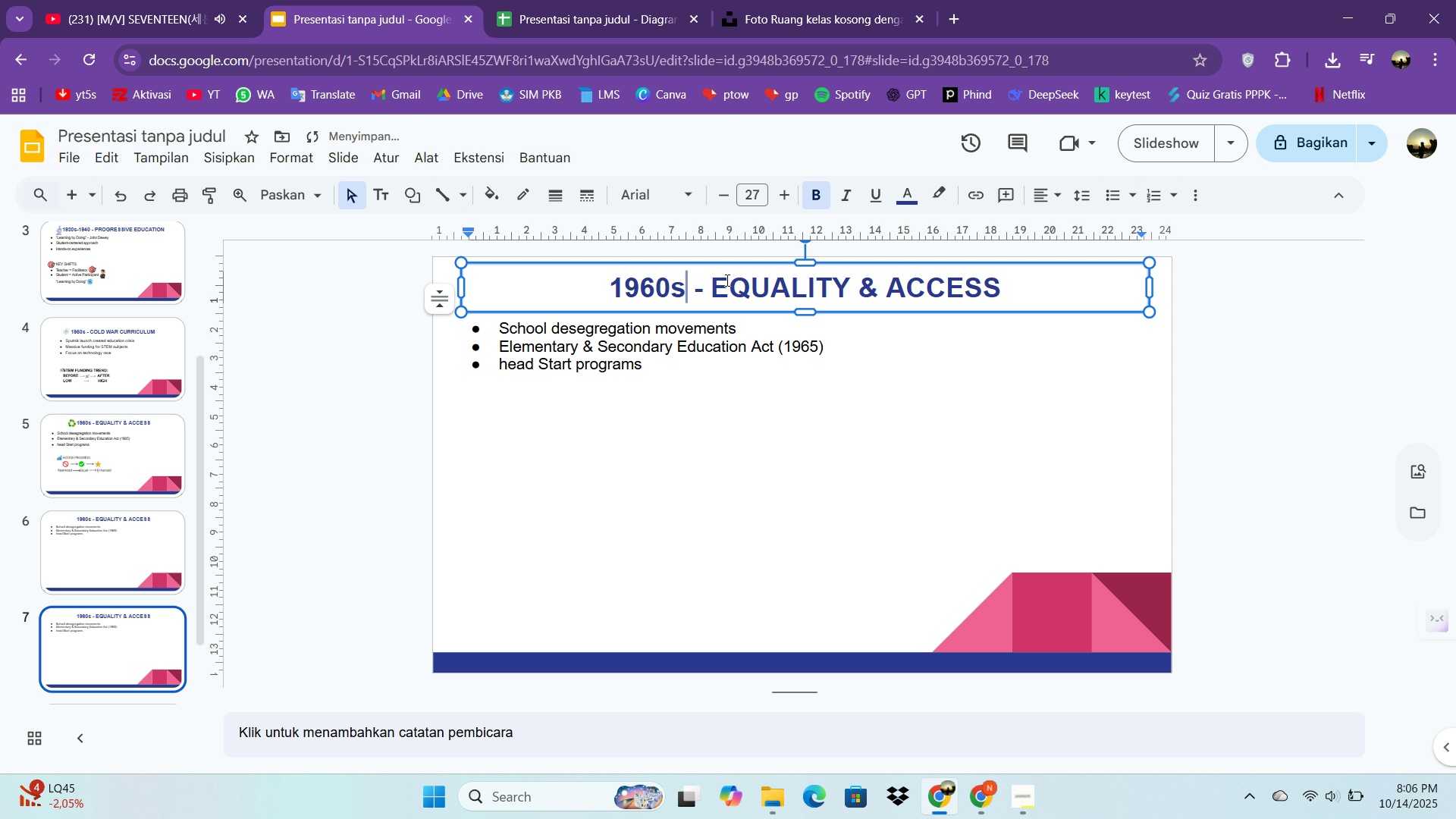 
key(Control+A)
 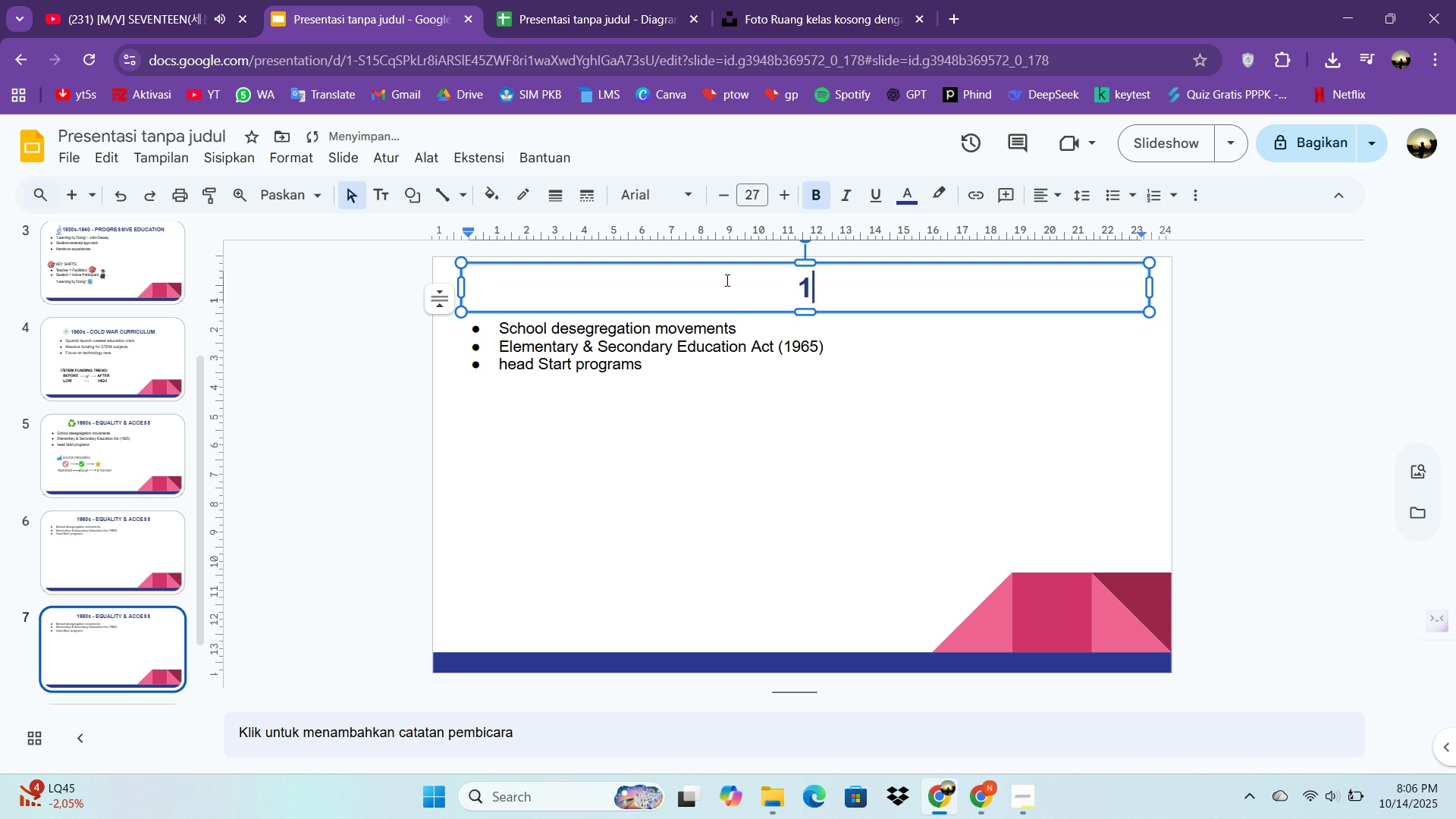 
type(1970s - MAINSTE)
key(Backspace)
type(REAMING)
 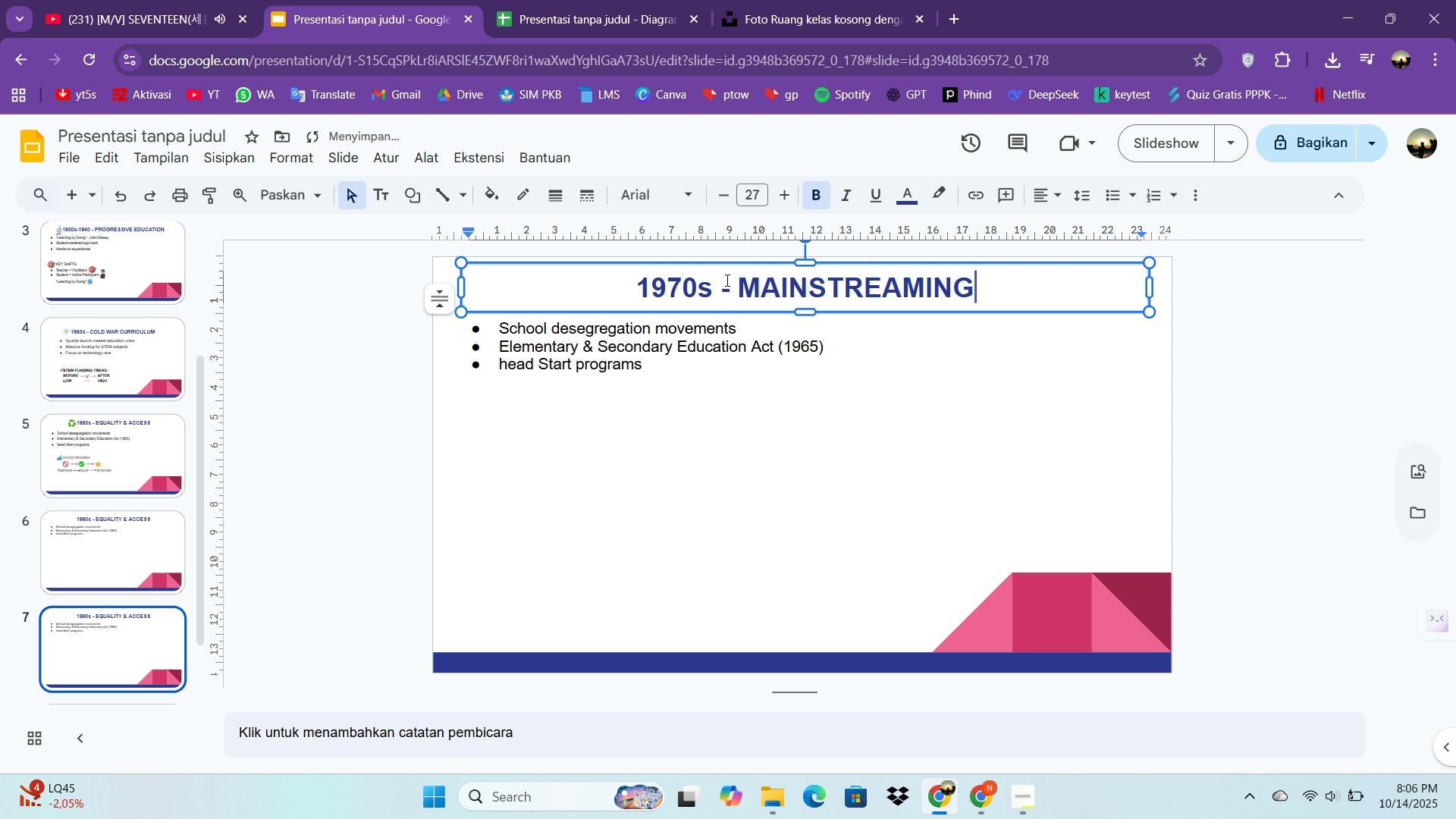 
left_click_drag(start_coordinate=[703, 391], to_coordinate=[507, 334])
 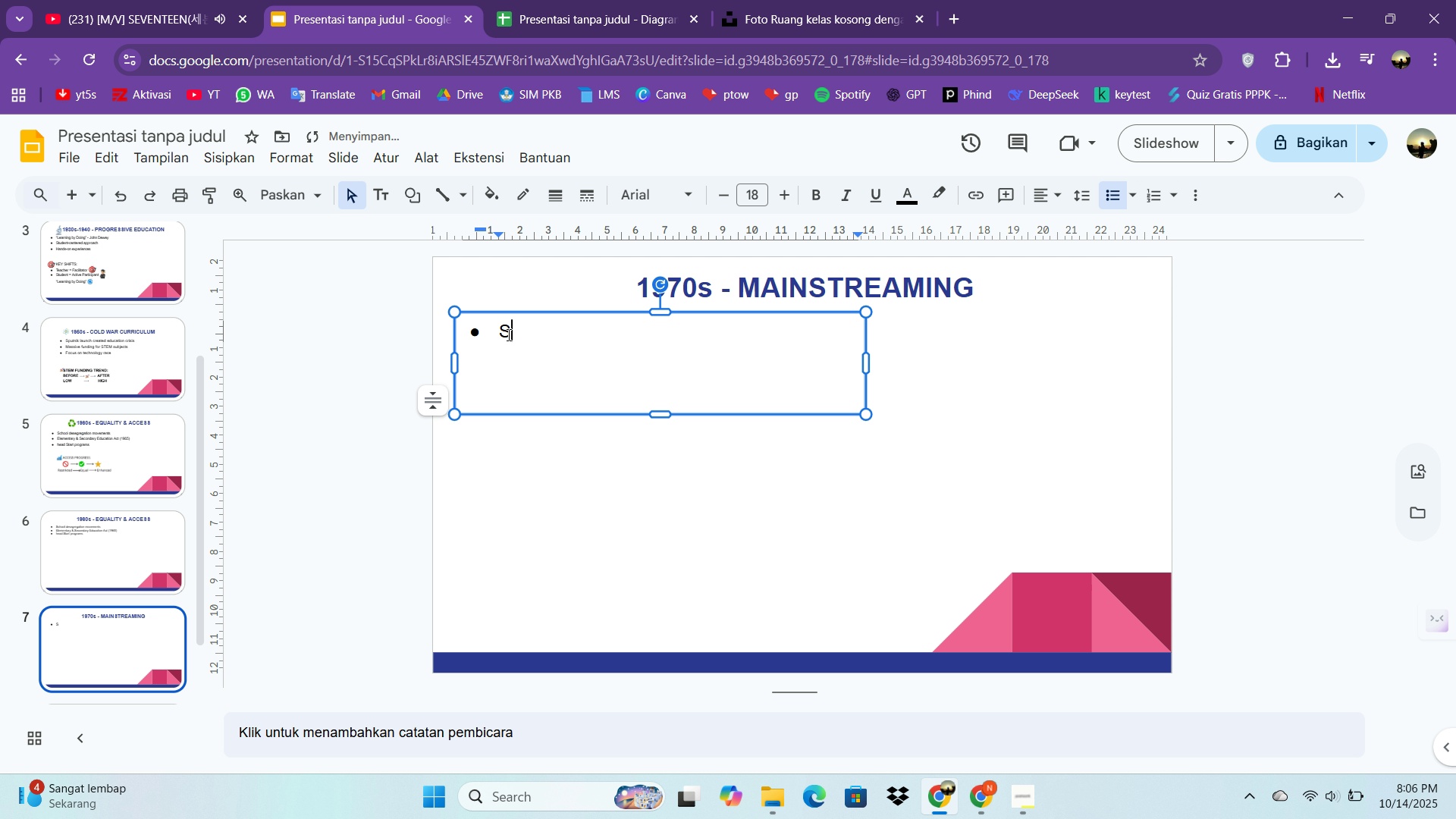 
key(Backspace)
key(Backspace)
type(Education for all Handicappr)
key(Backspace)
type(ed Children Act (1975))
 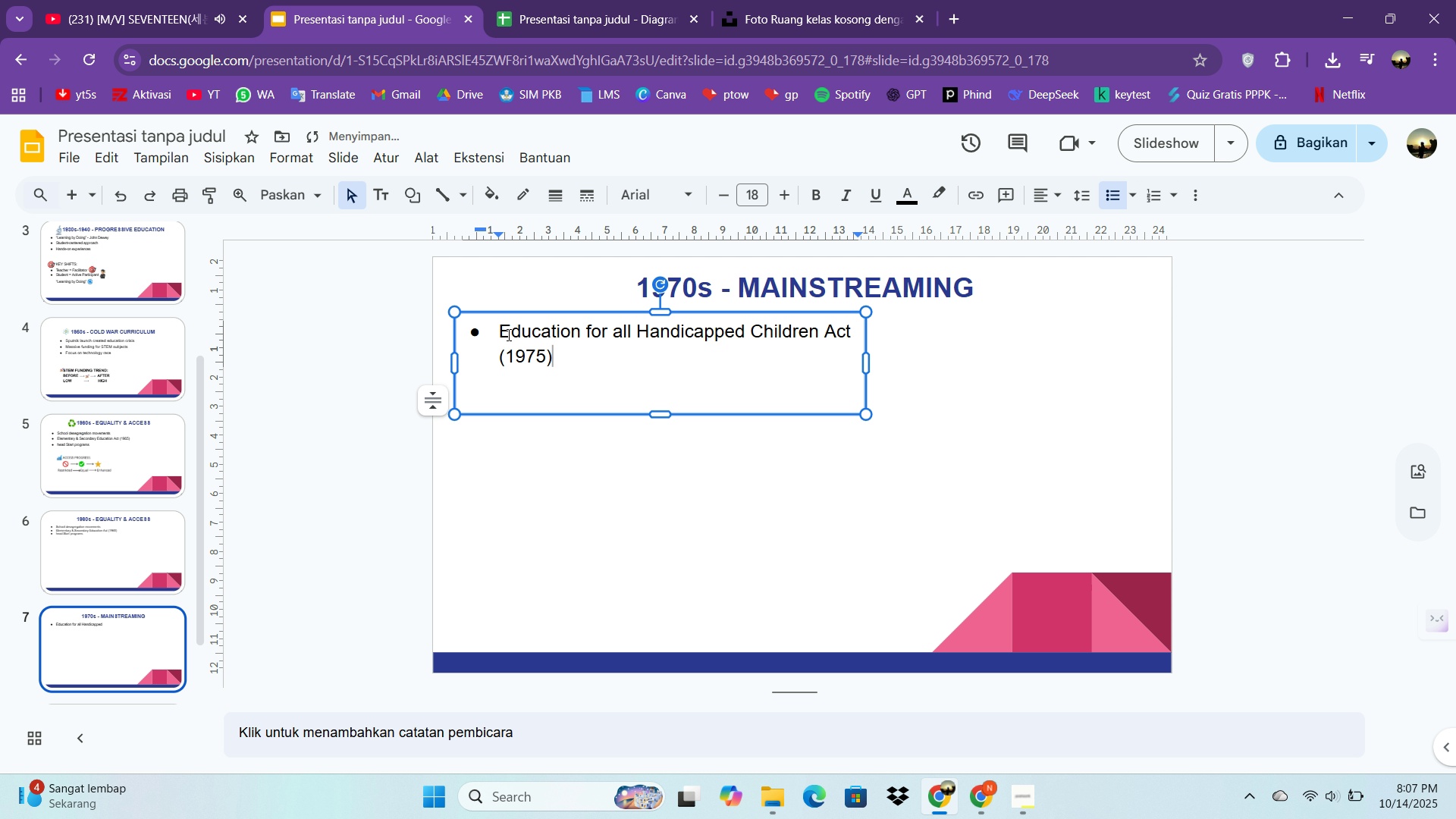 
key(Enter)
 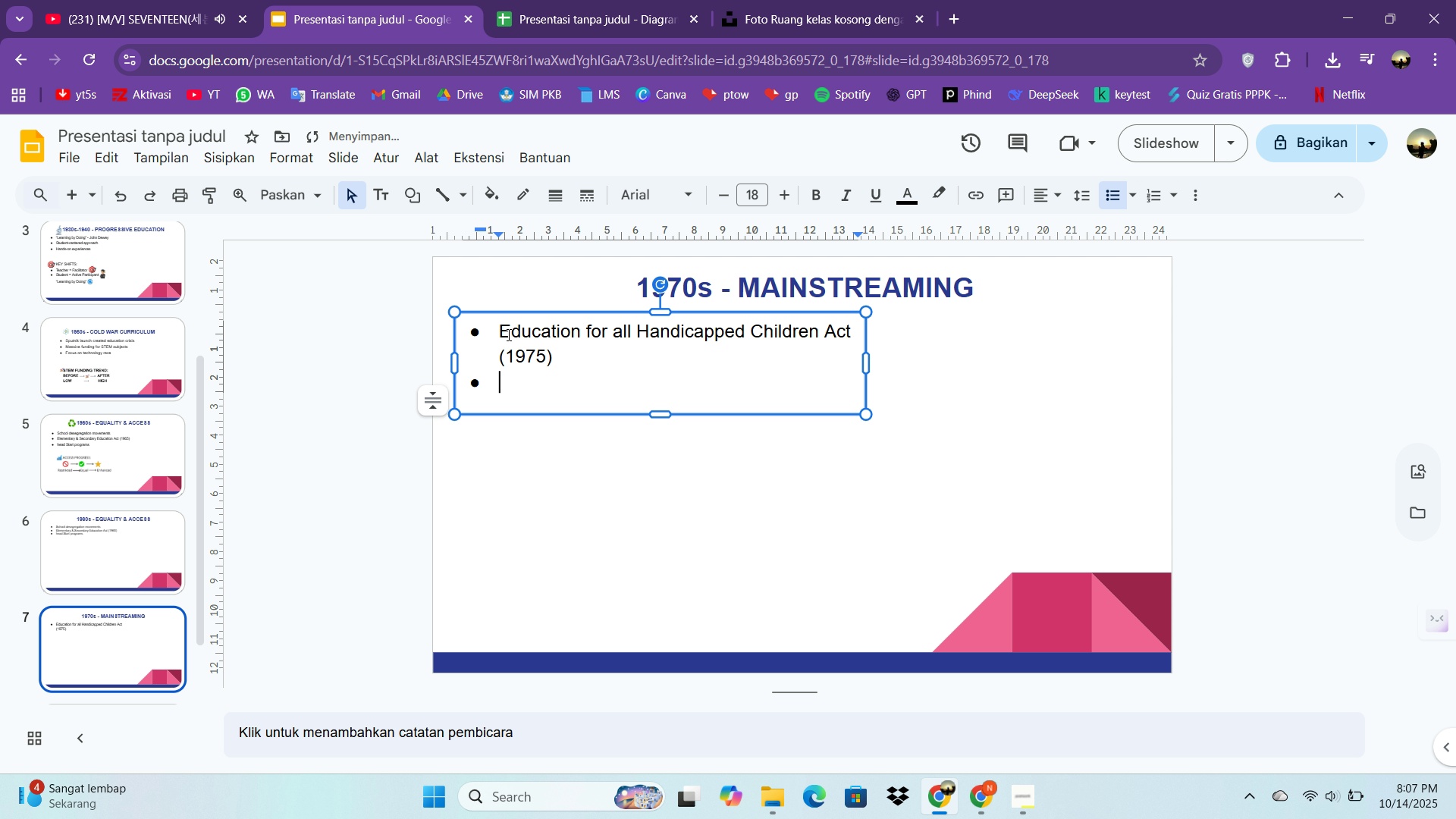 
type(Ft)
key(Backspace)
type(ree approp)
 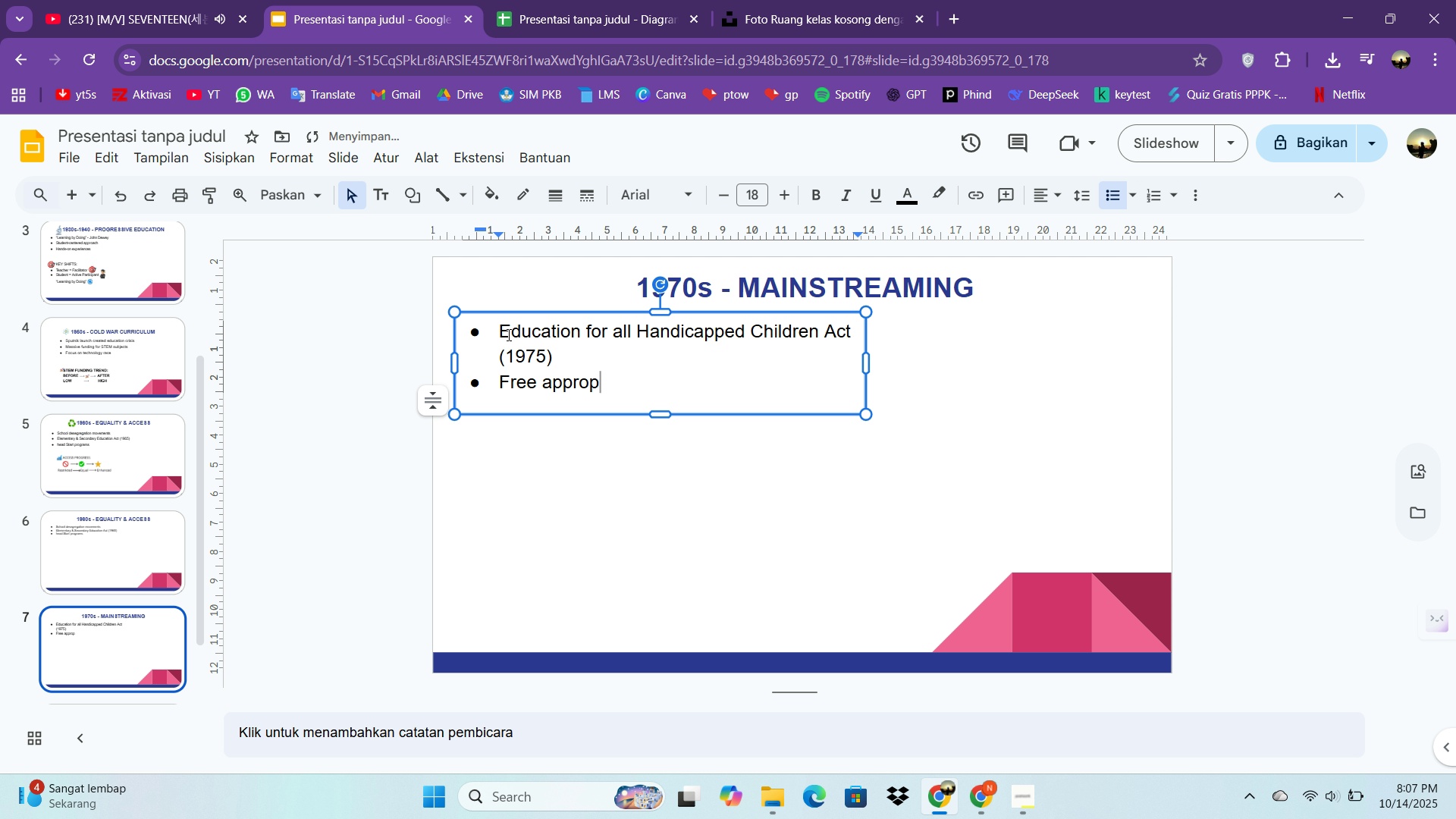 
type(riate pi)
key(Backspace)
type(ublic eduva)
key(Backspace)
type(c)
key(Backspace)
key(Backspace)
type(a)
key(Backspace)
type(cay)
key(Backspace)
type(tion)
 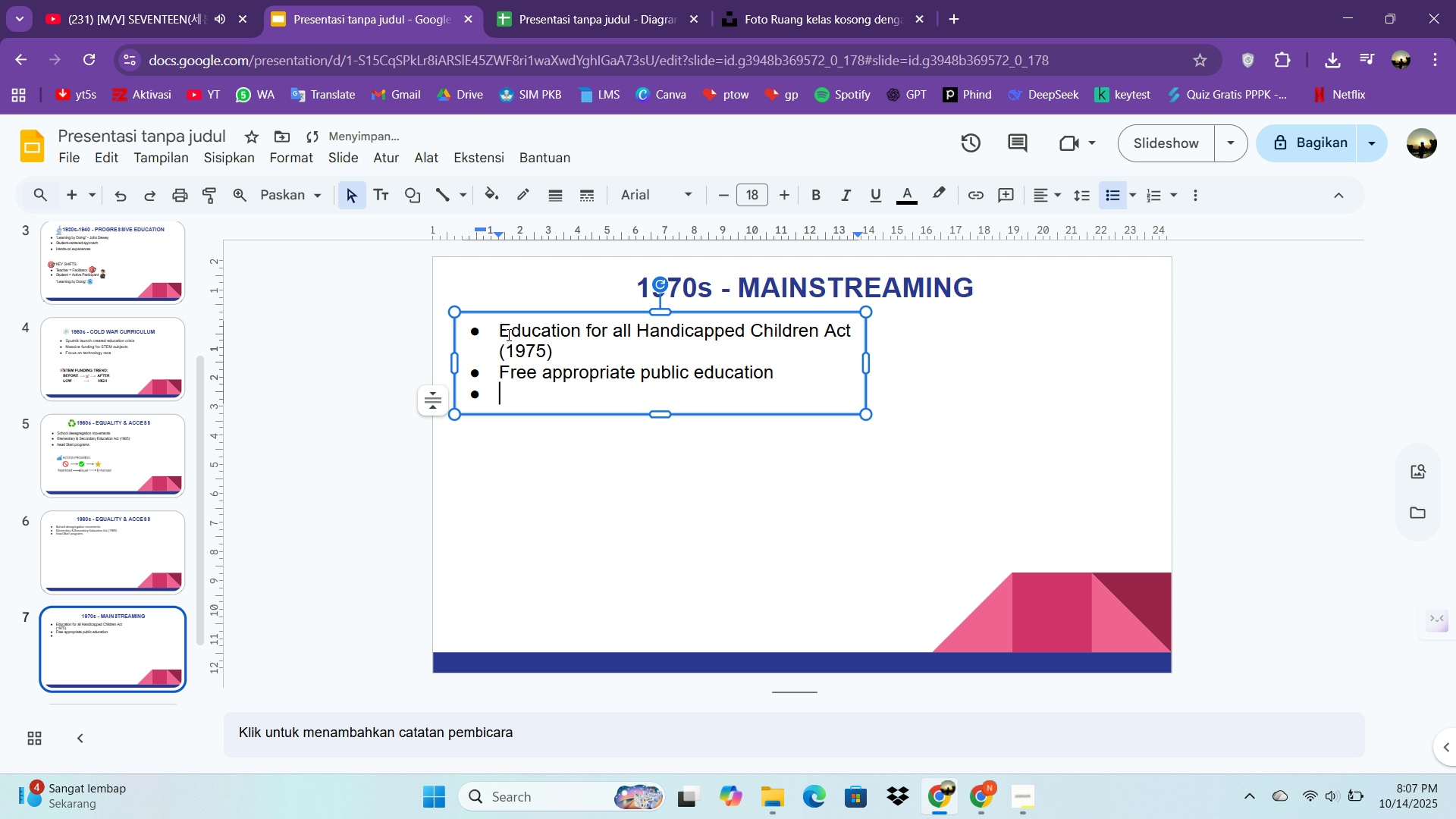 
key(Enter)
 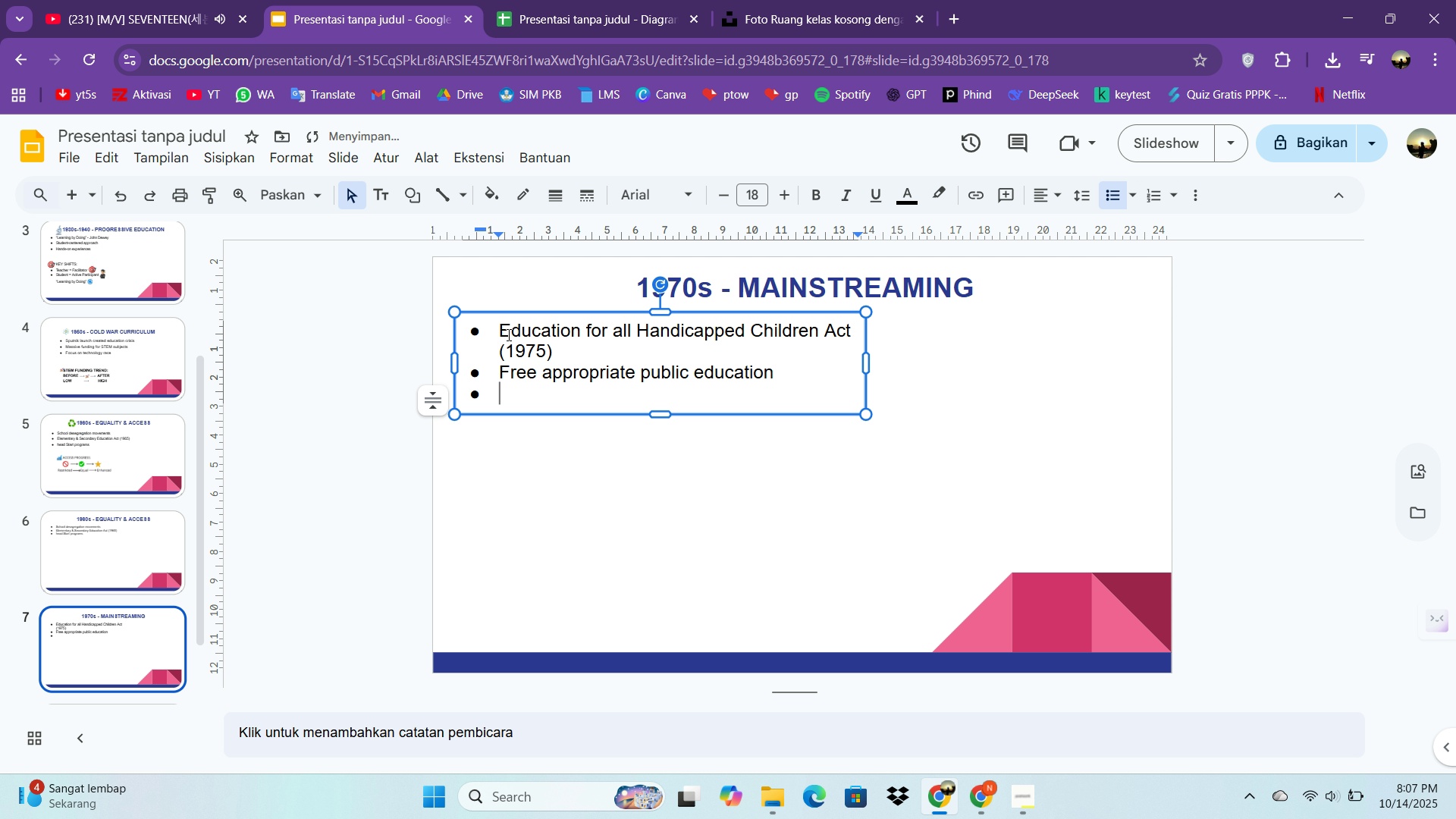 
type(First IEPs introduv)
key(Backspace)
type(ced)
 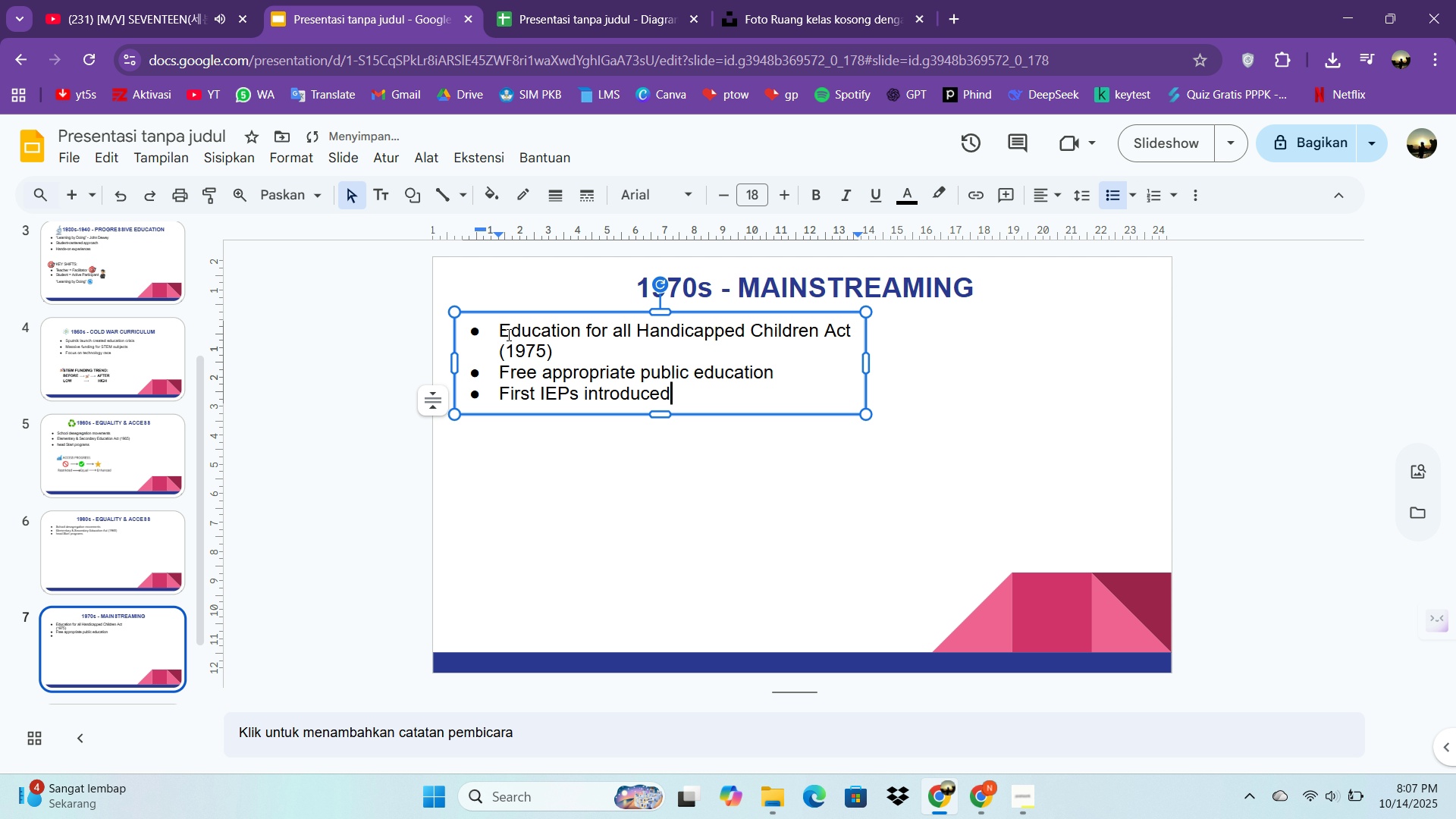 
wait(6.07)
 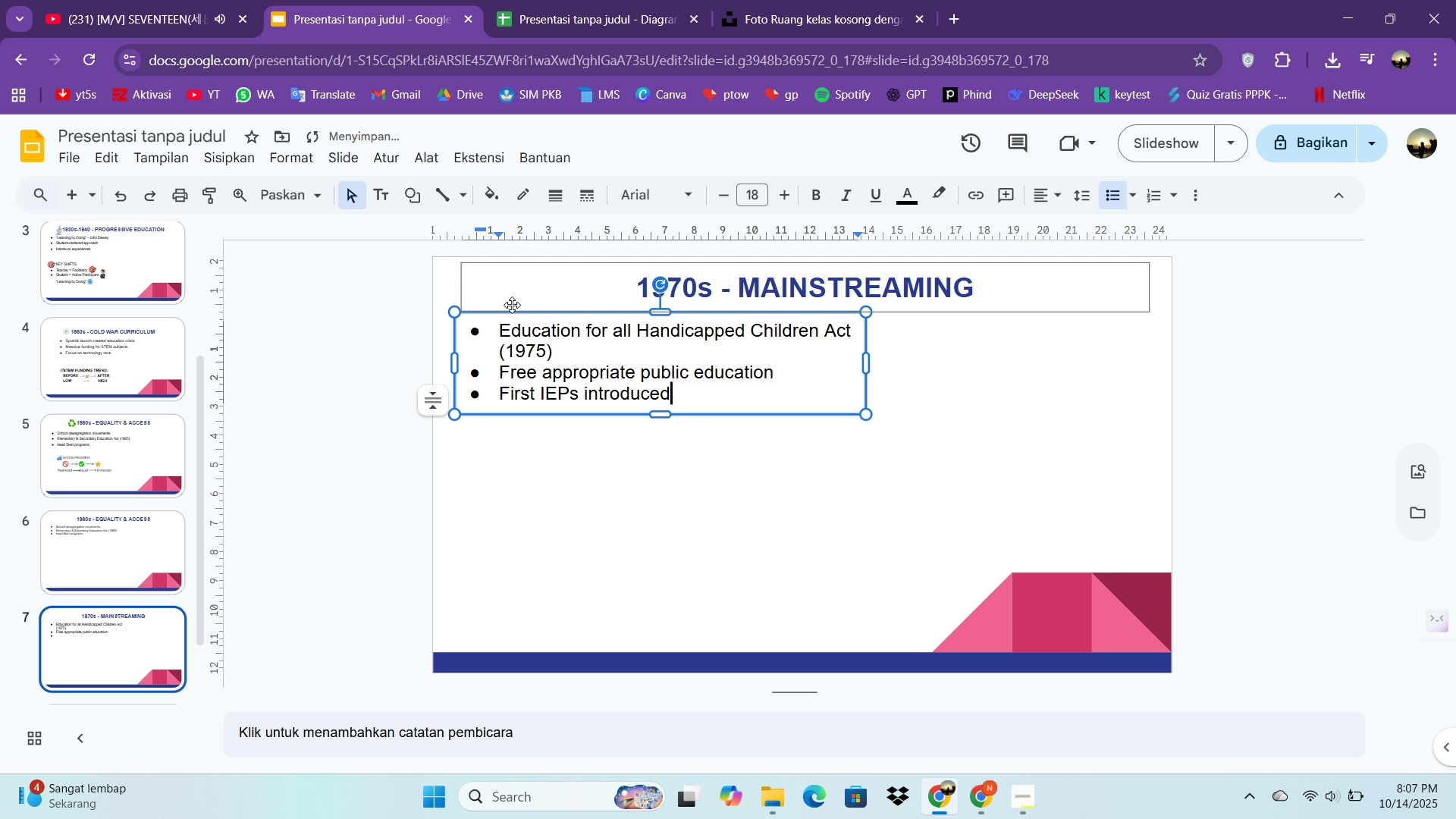 
mouse_move([895, 208])
 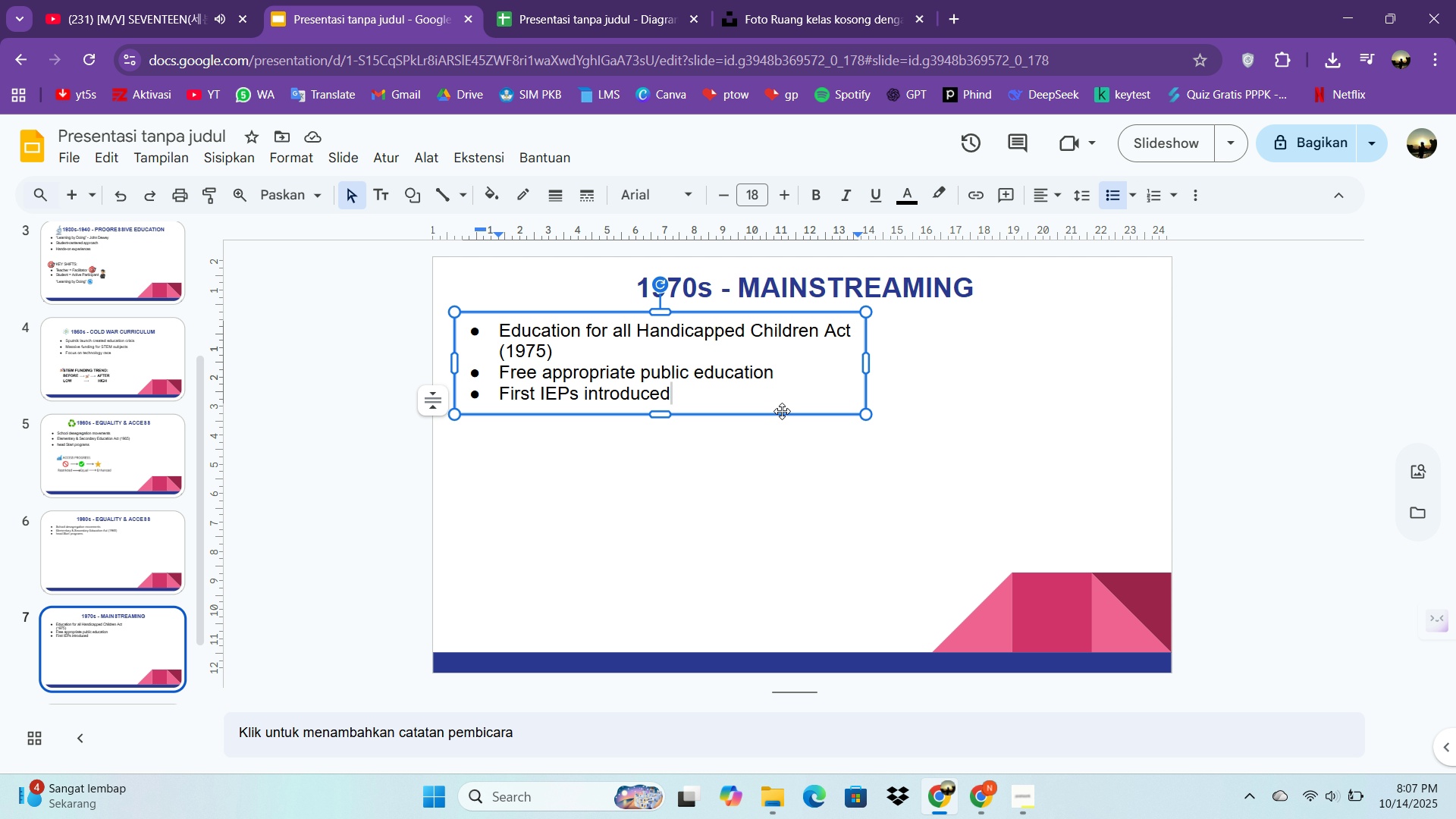 
left_click([782, 410])
 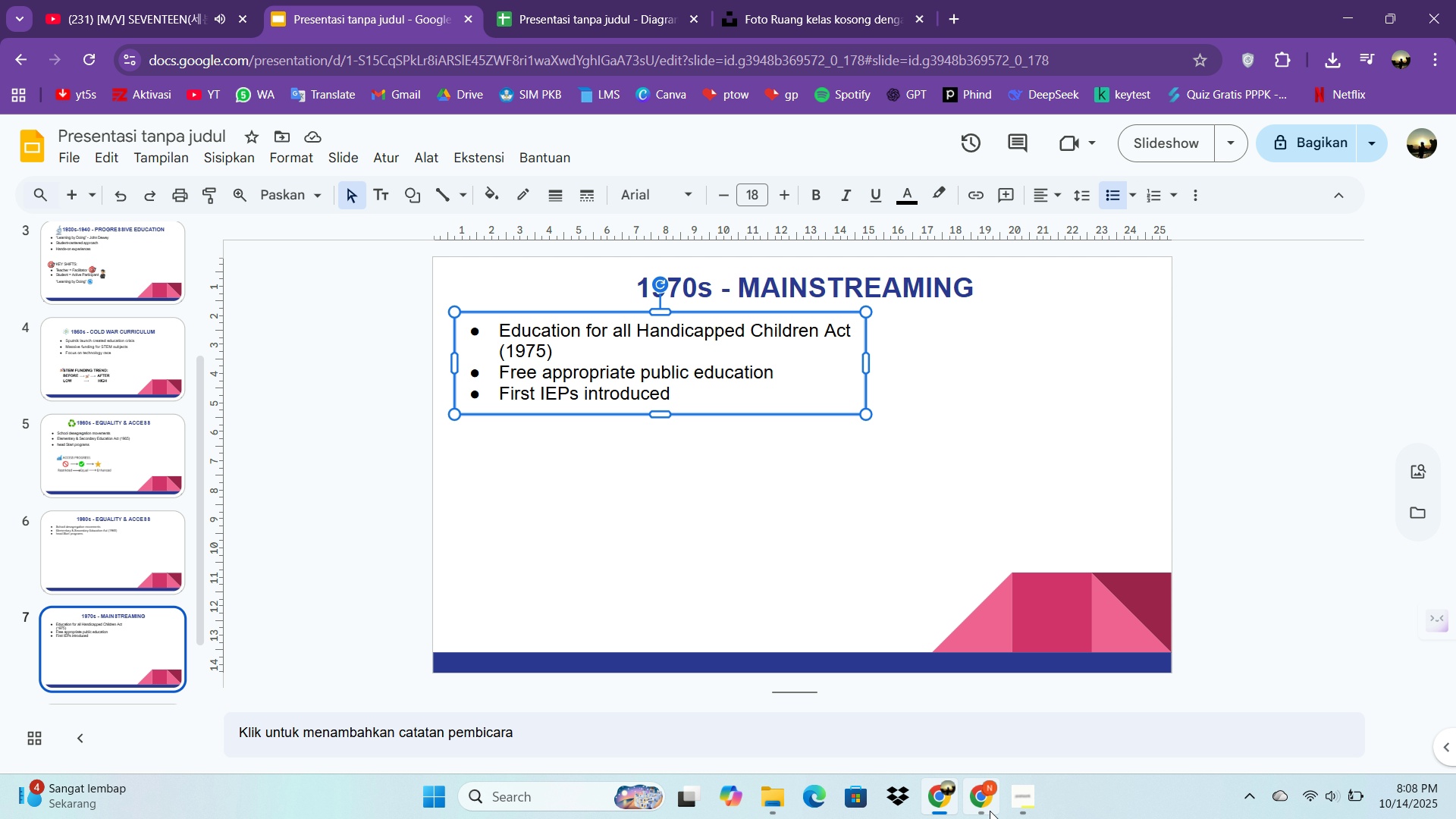 
left_click([1012, 809])